 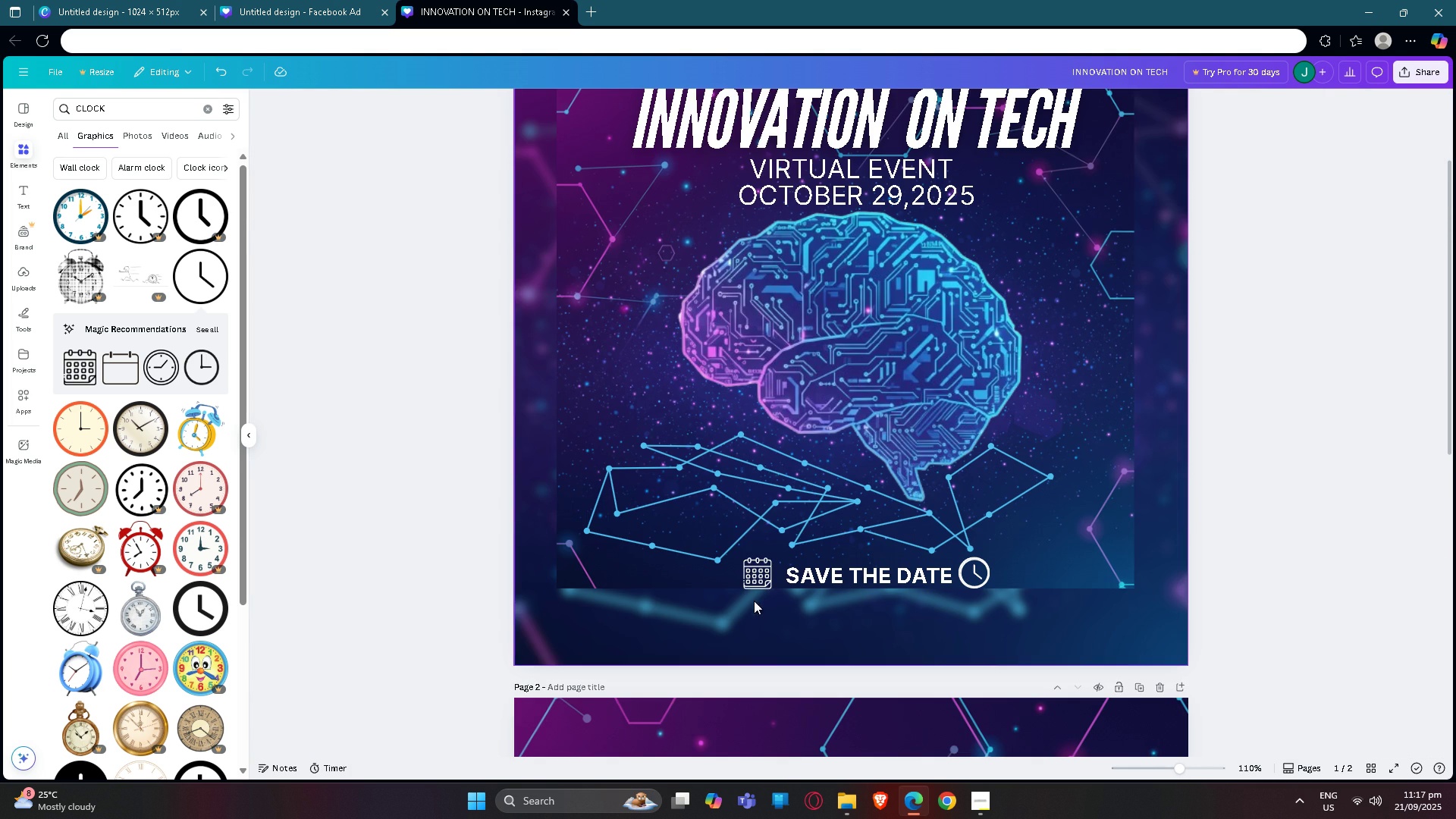 
left_click([752, 582])
 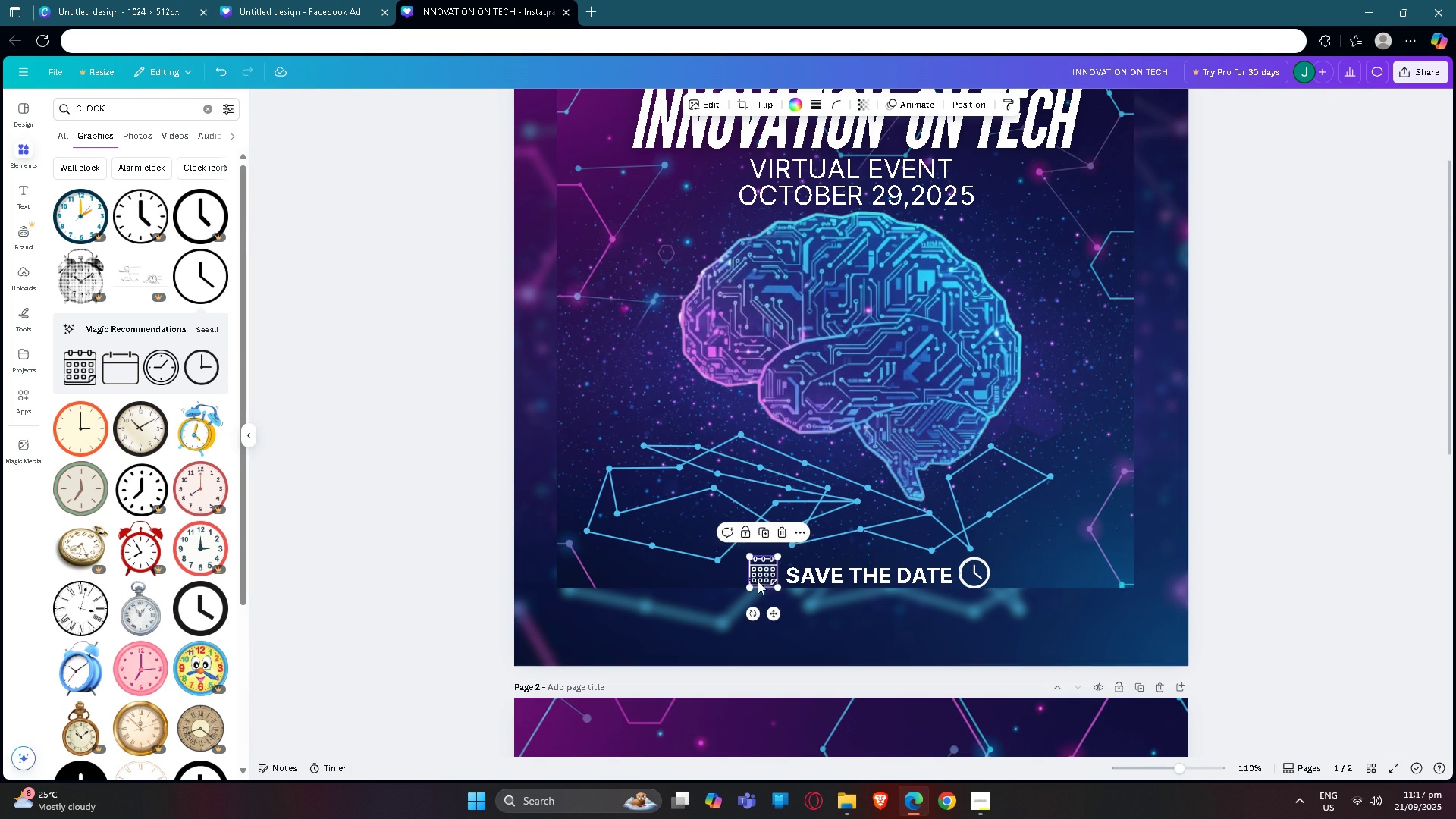 
left_click([1455, 554])
 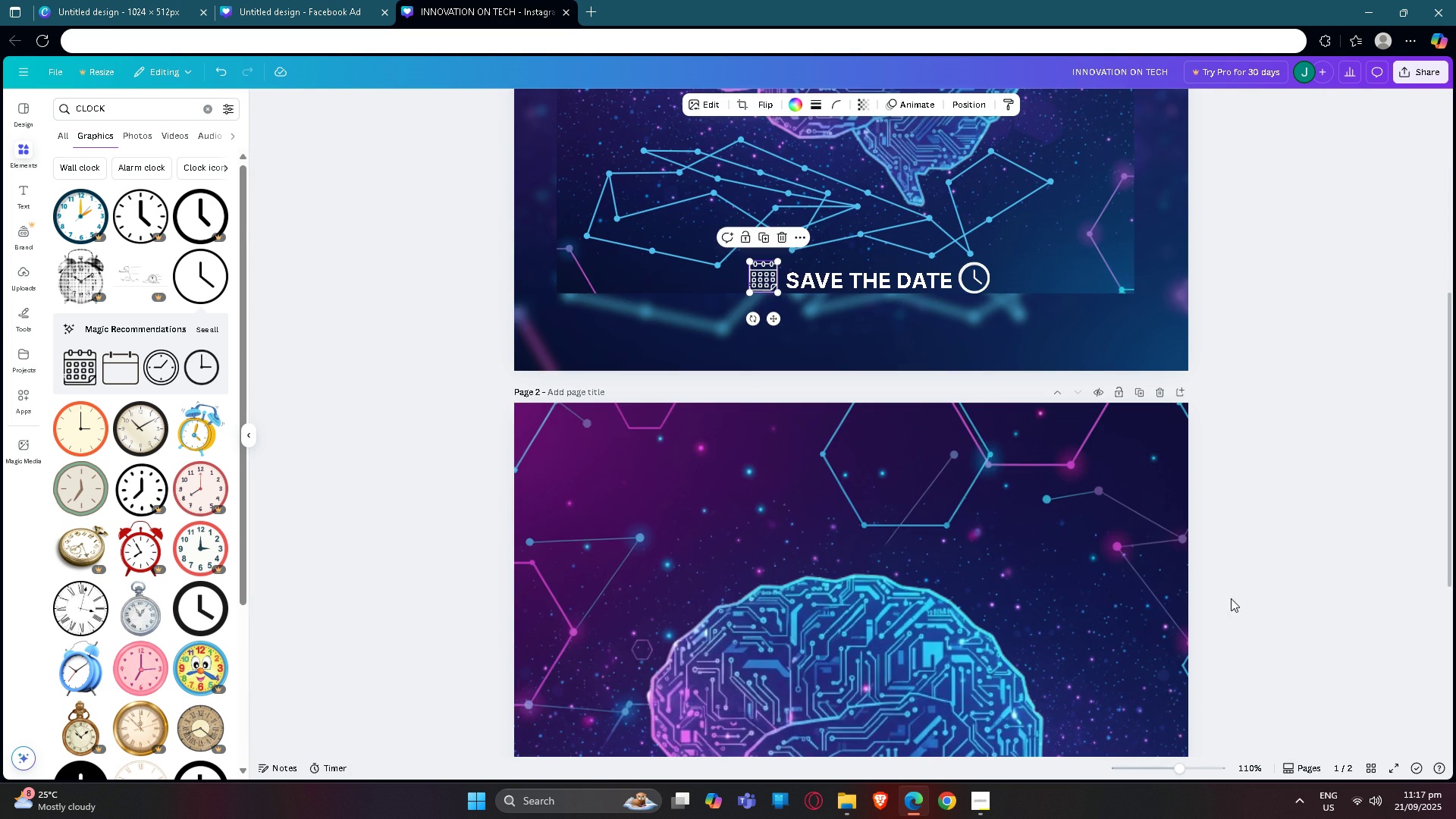 
left_click([1231, 598])
 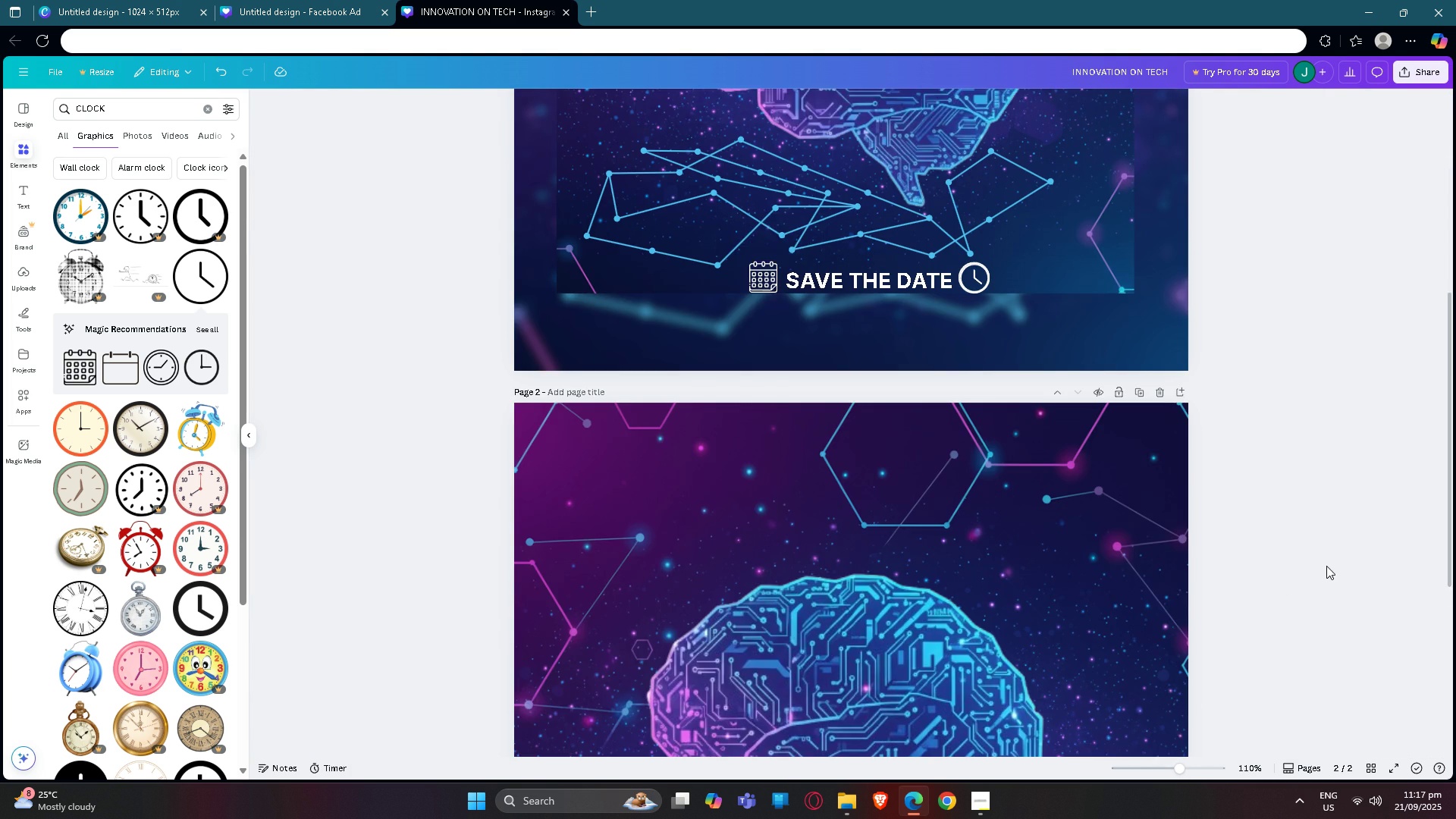 
scroll: coordinate [1319, 563], scroll_direction: up, amount: 9.0
 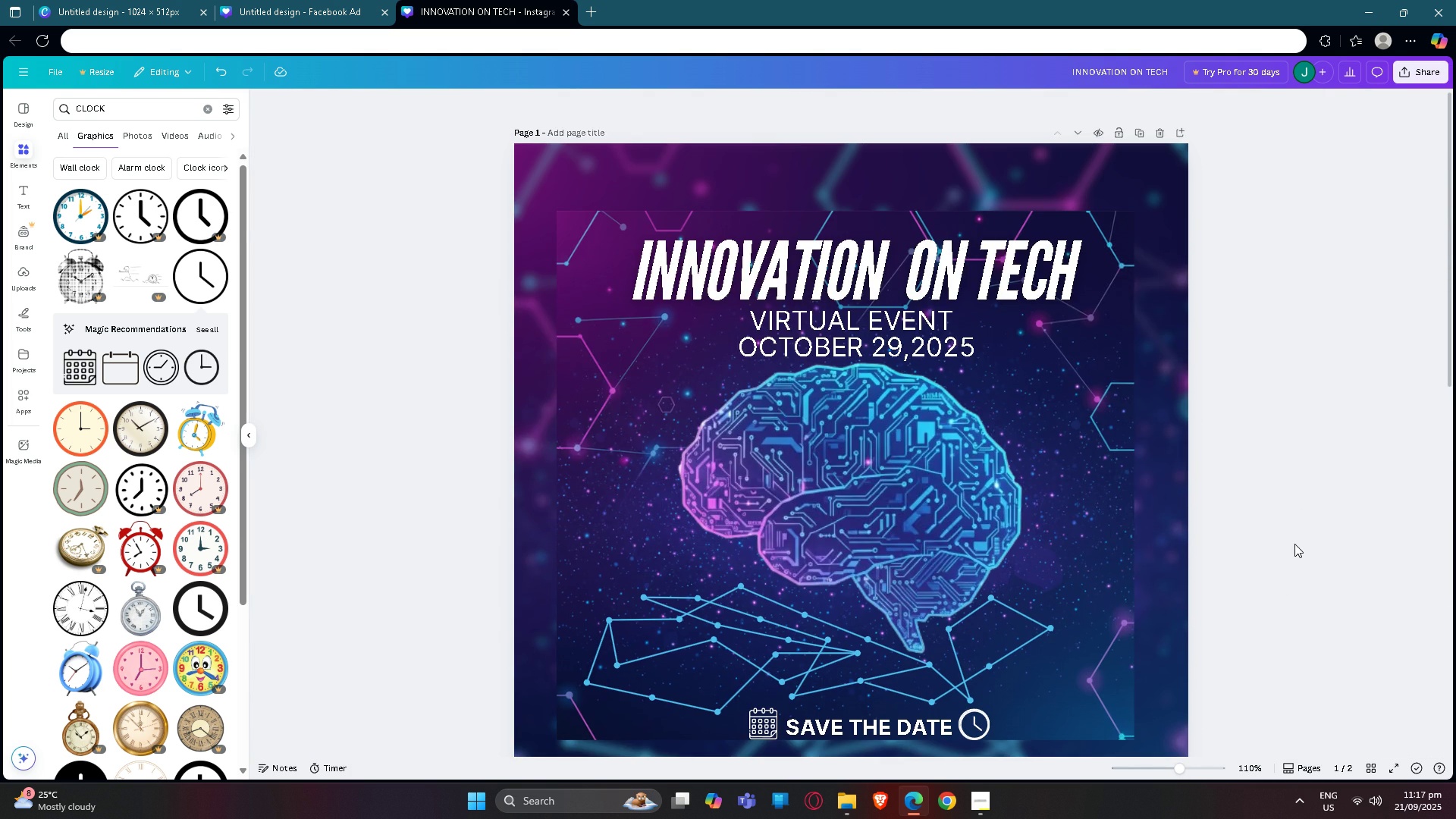 
scroll: coordinate [1286, 532], scroll_direction: down, amount: 4.0
 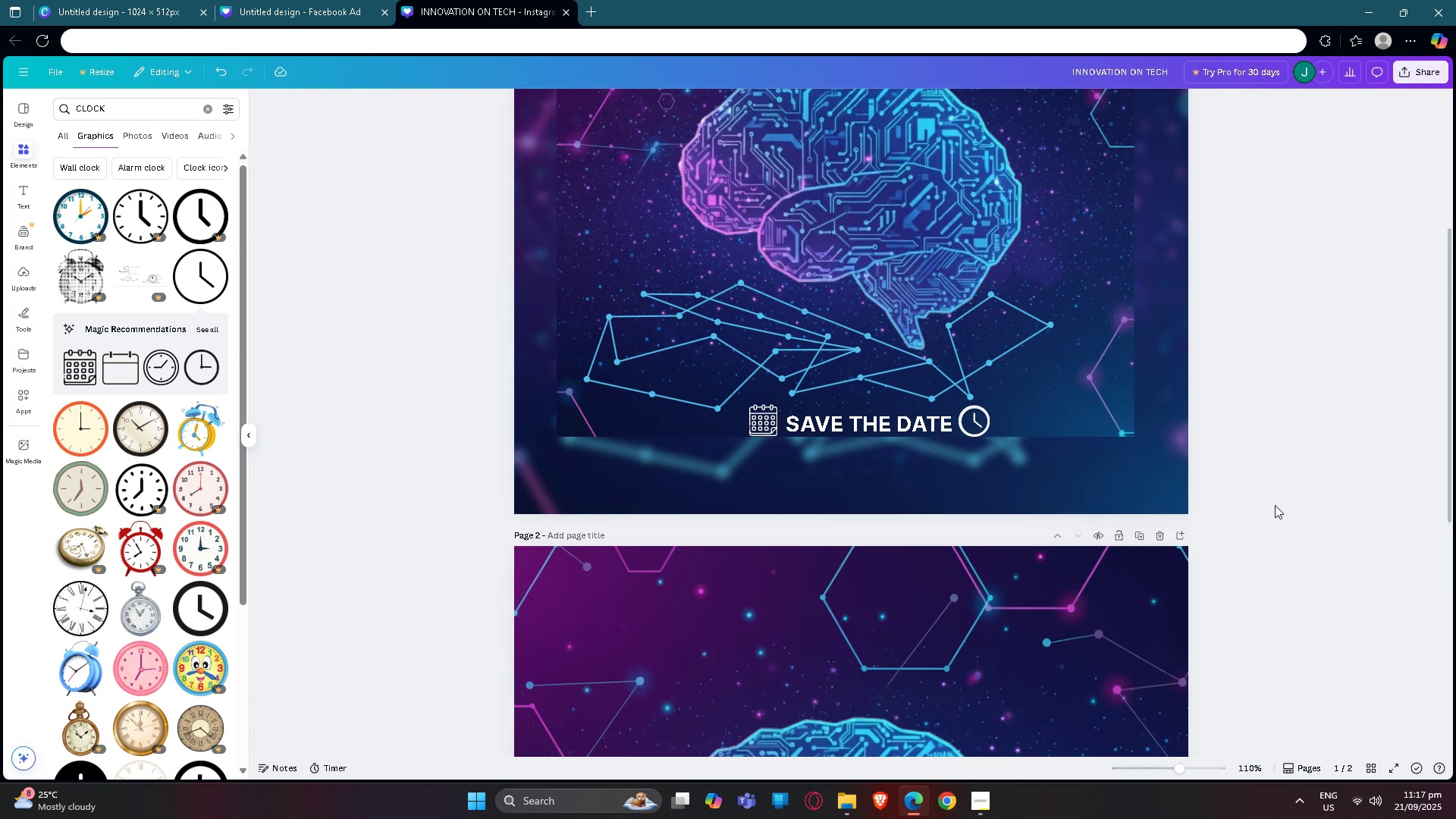 
scroll: coordinate [1272, 520], scroll_direction: up, amount: 7.0
 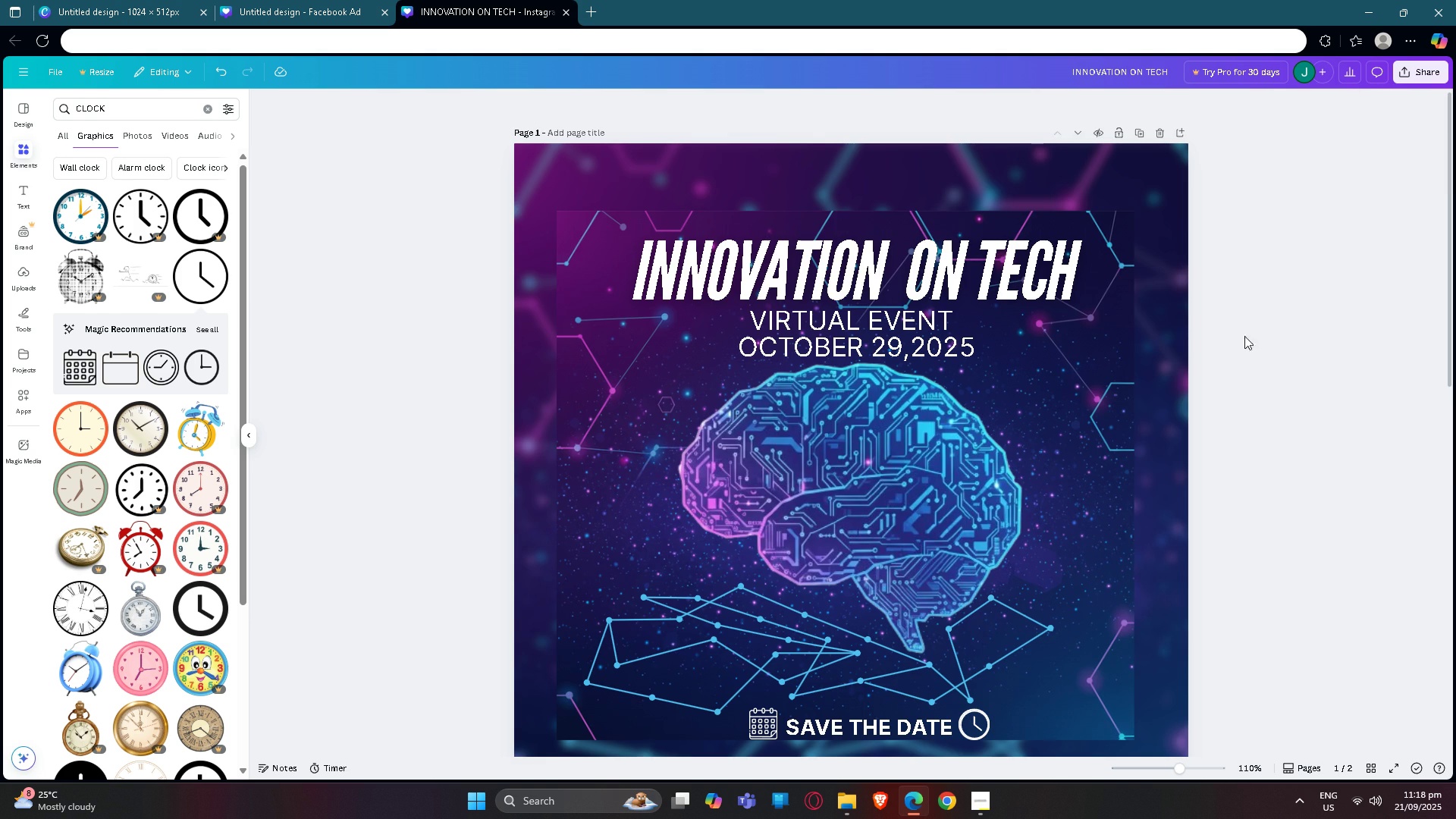 
scroll: coordinate [1250, 460], scroll_direction: down, amount: 3.0
 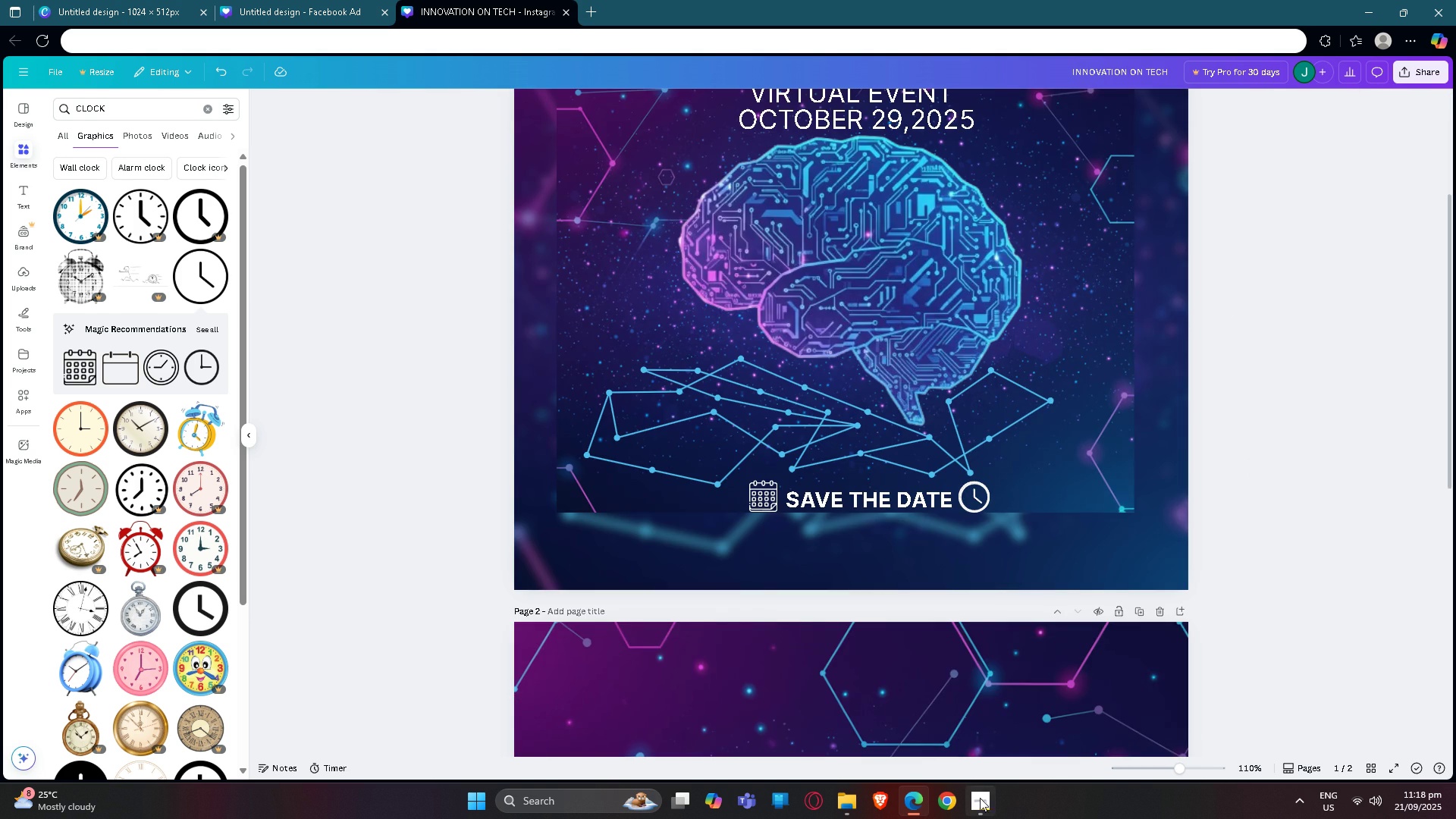 
left_click([977, 804])
 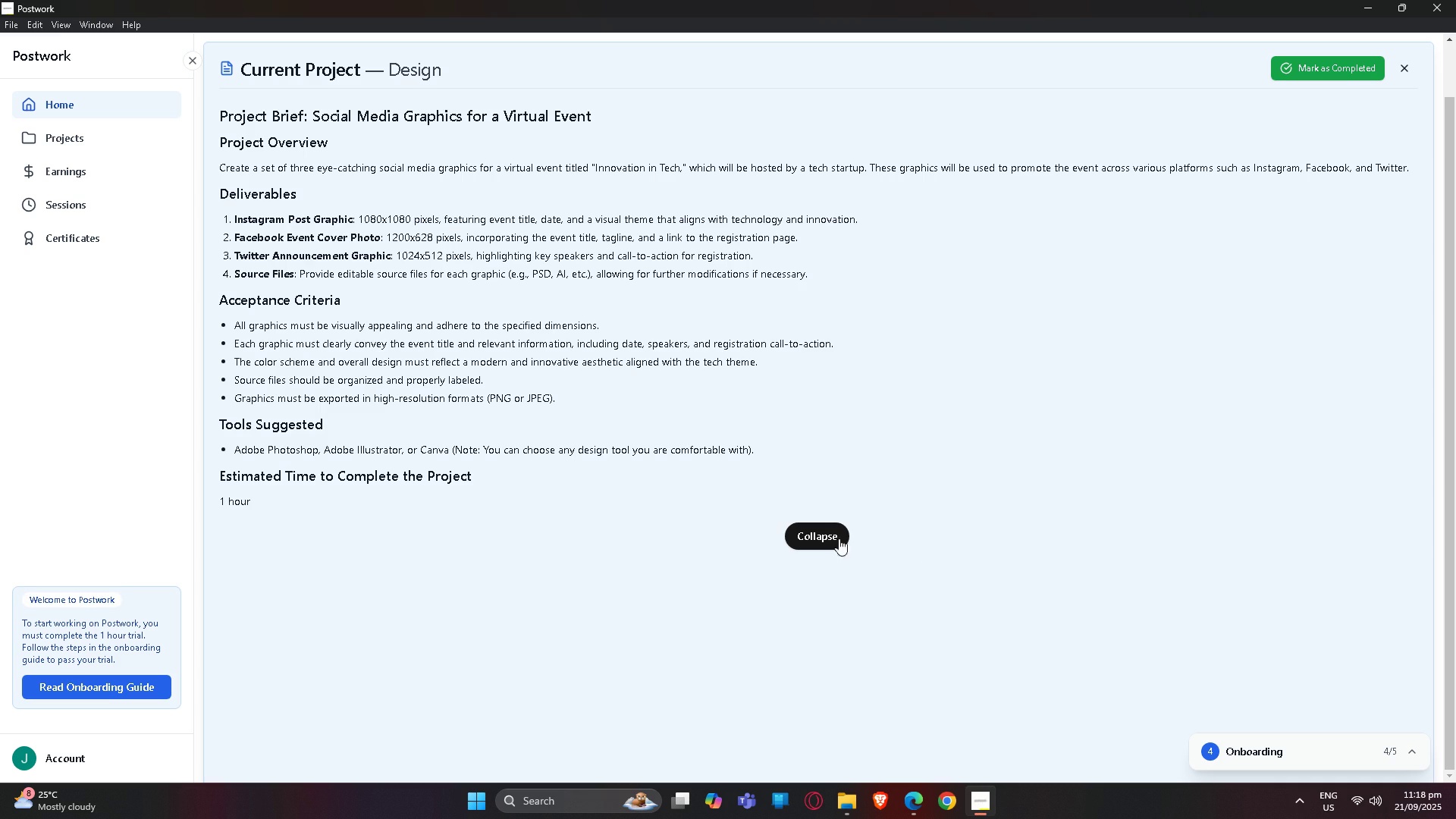 
left_click([830, 537])
 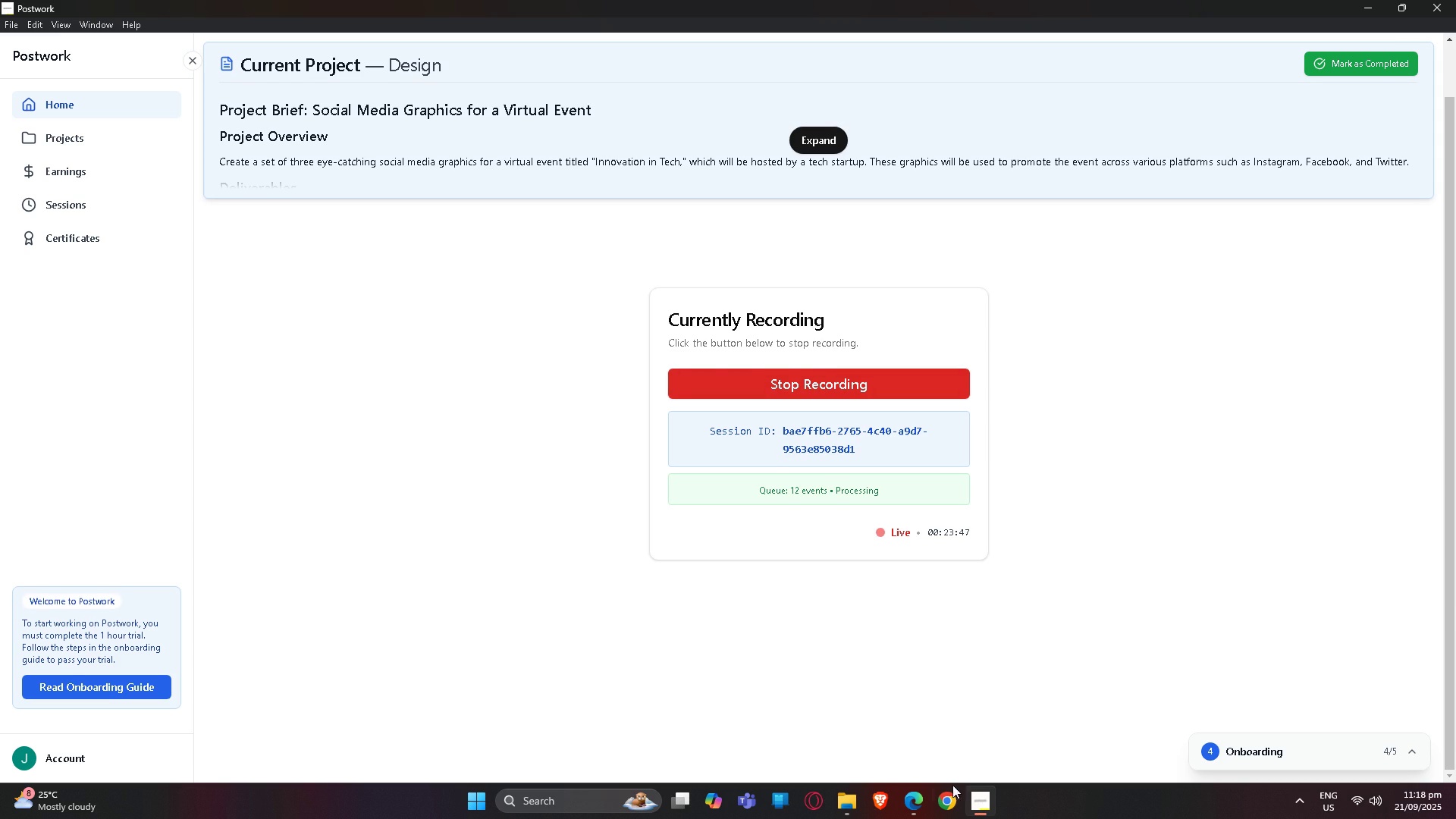 
left_click([980, 805])
 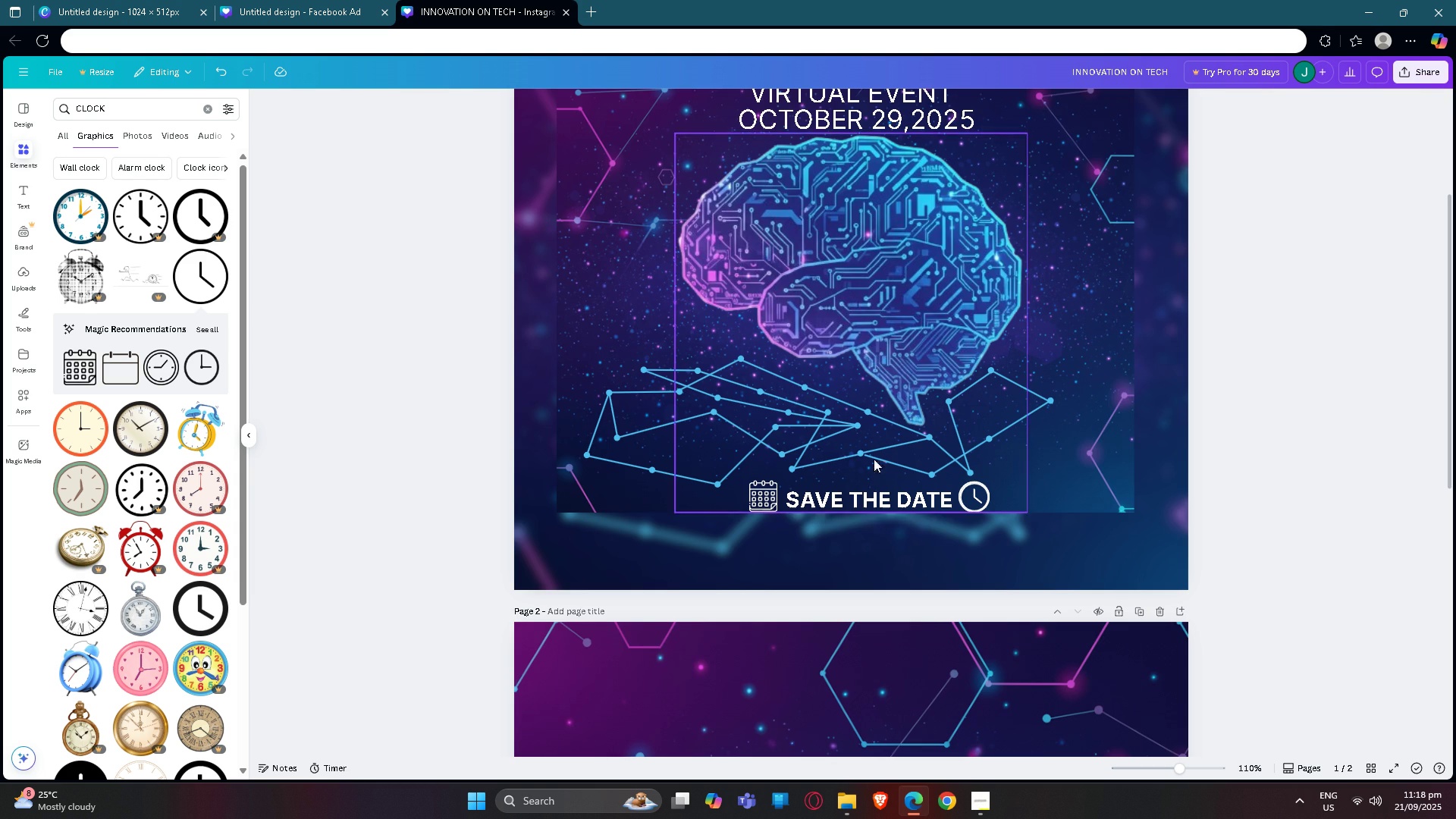 
scroll: coordinate [881, 485], scroll_direction: up, amount: 8.0
 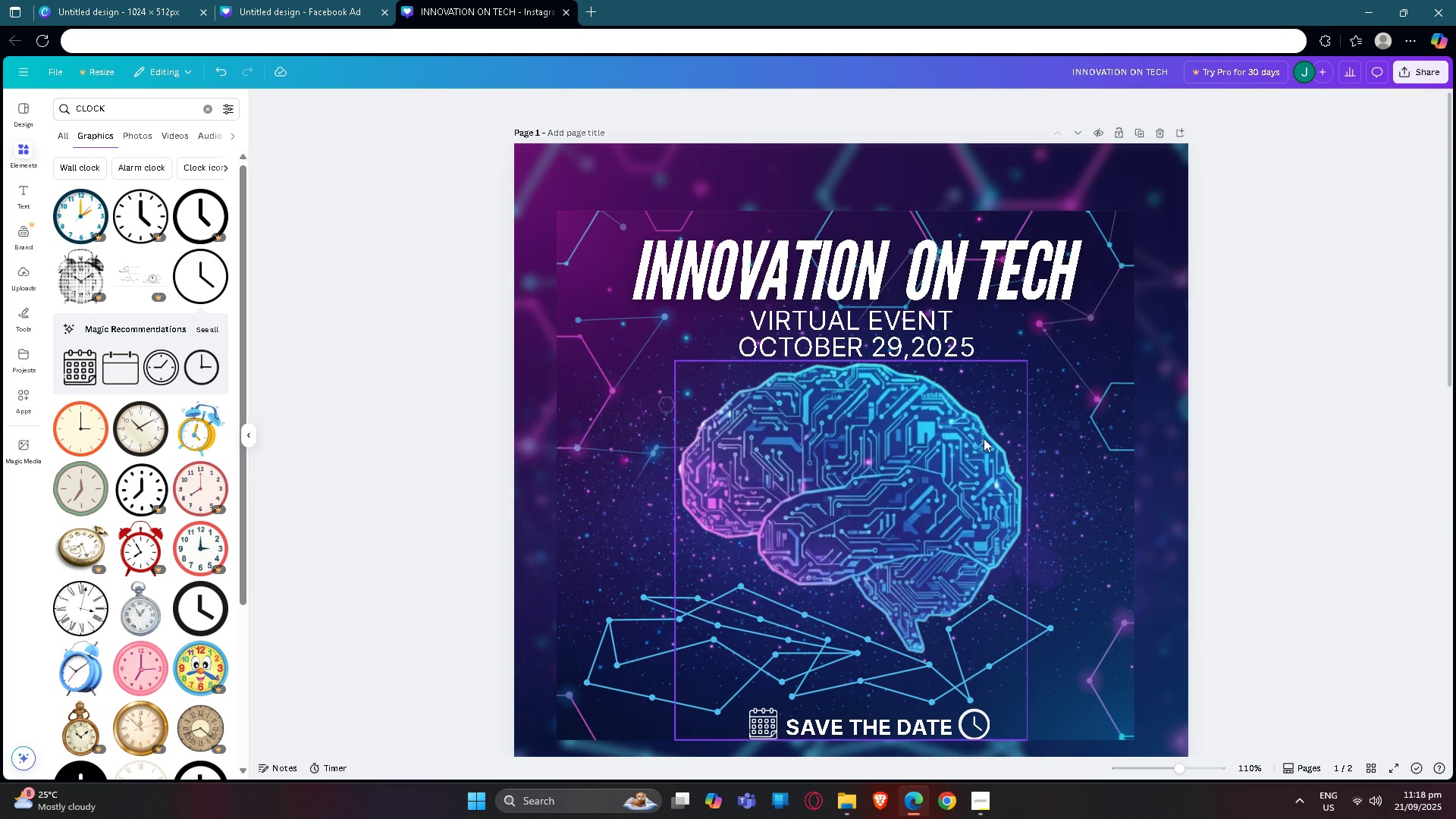 
scroll: coordinate [1006, 482], scroll_direction: down, amount: 5.0
 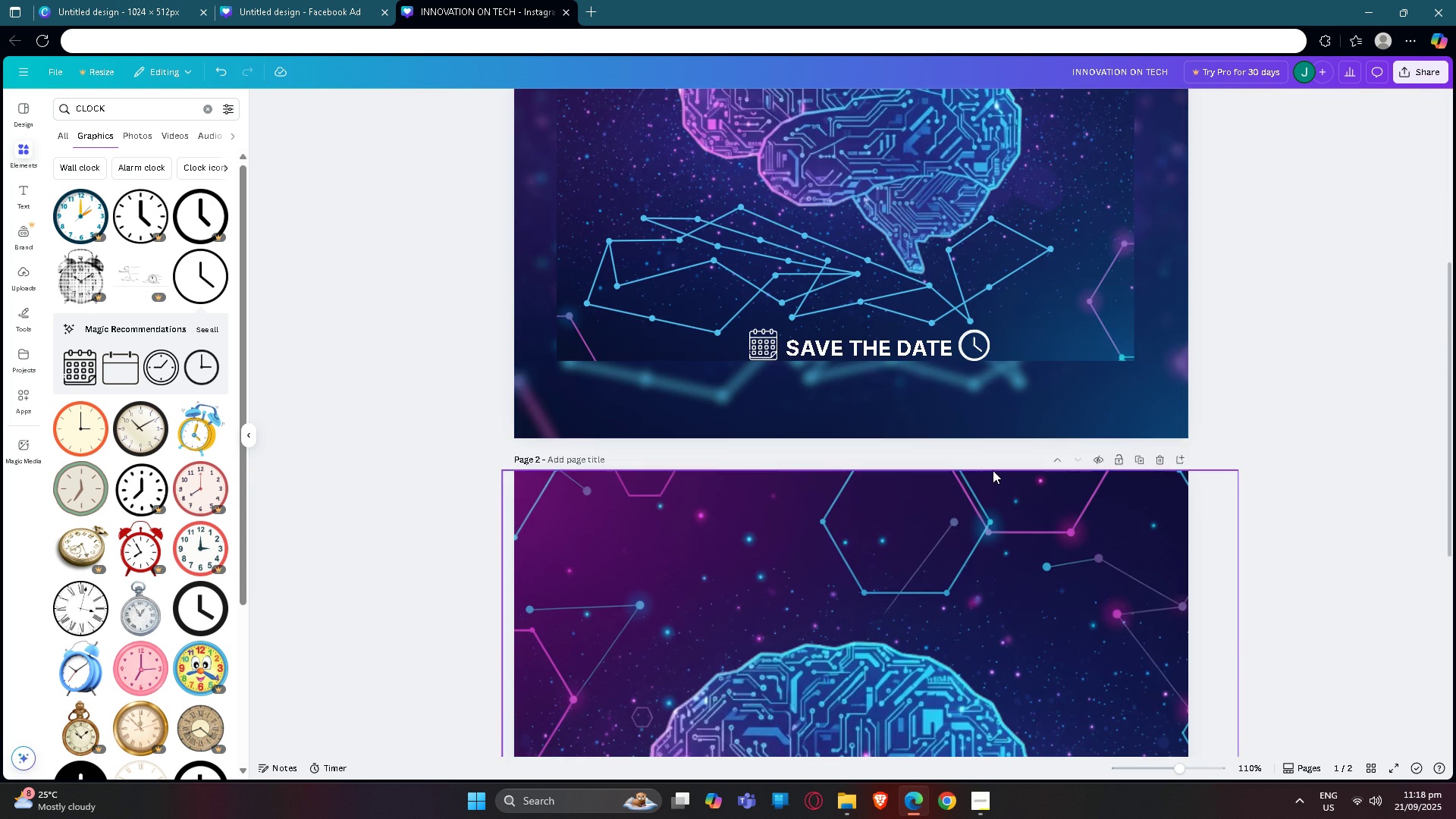 
scroll: coordinate [991, 469], scroll_direction: up, amount: 7.0
 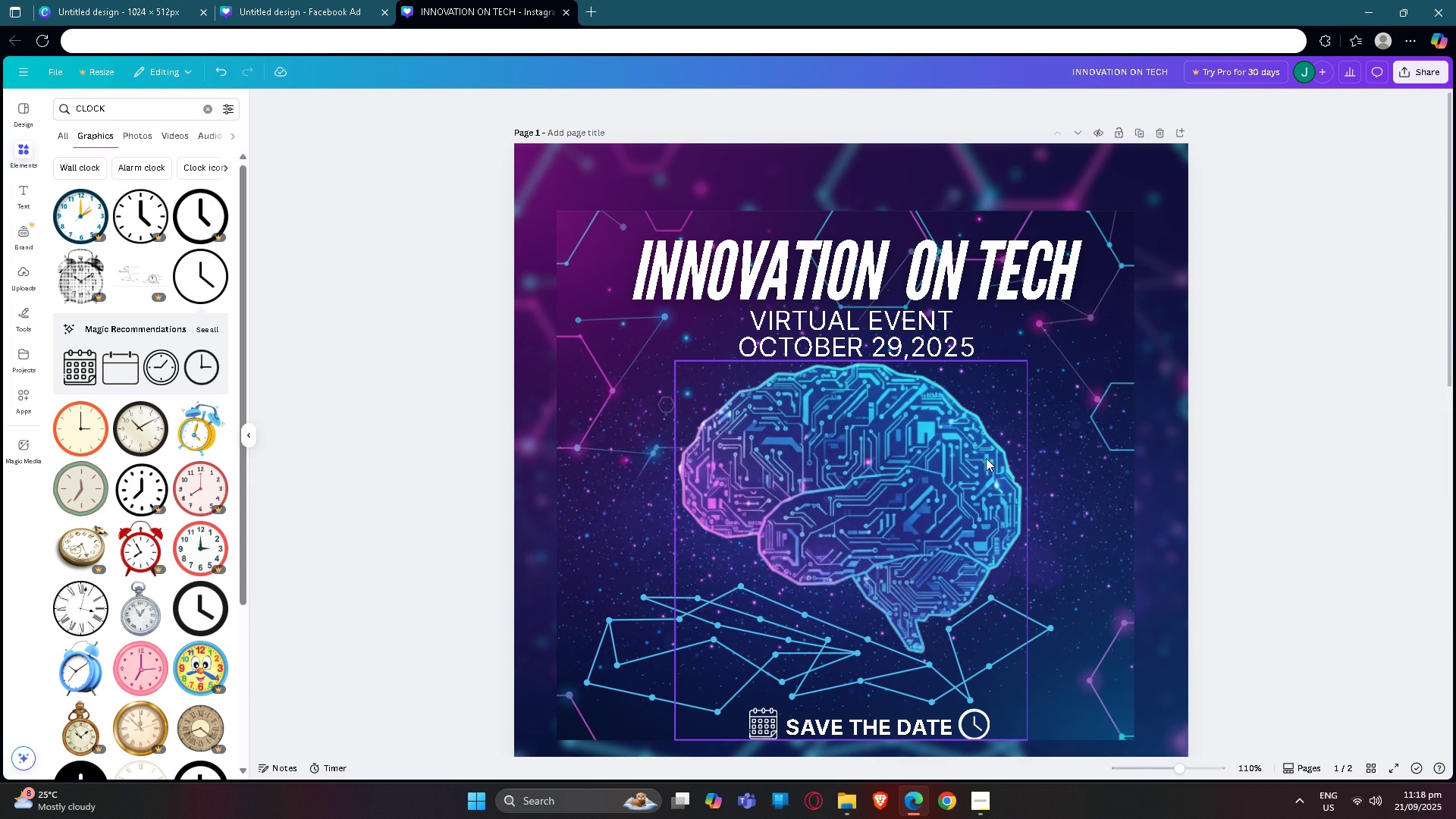 
double_click([933, 260])
 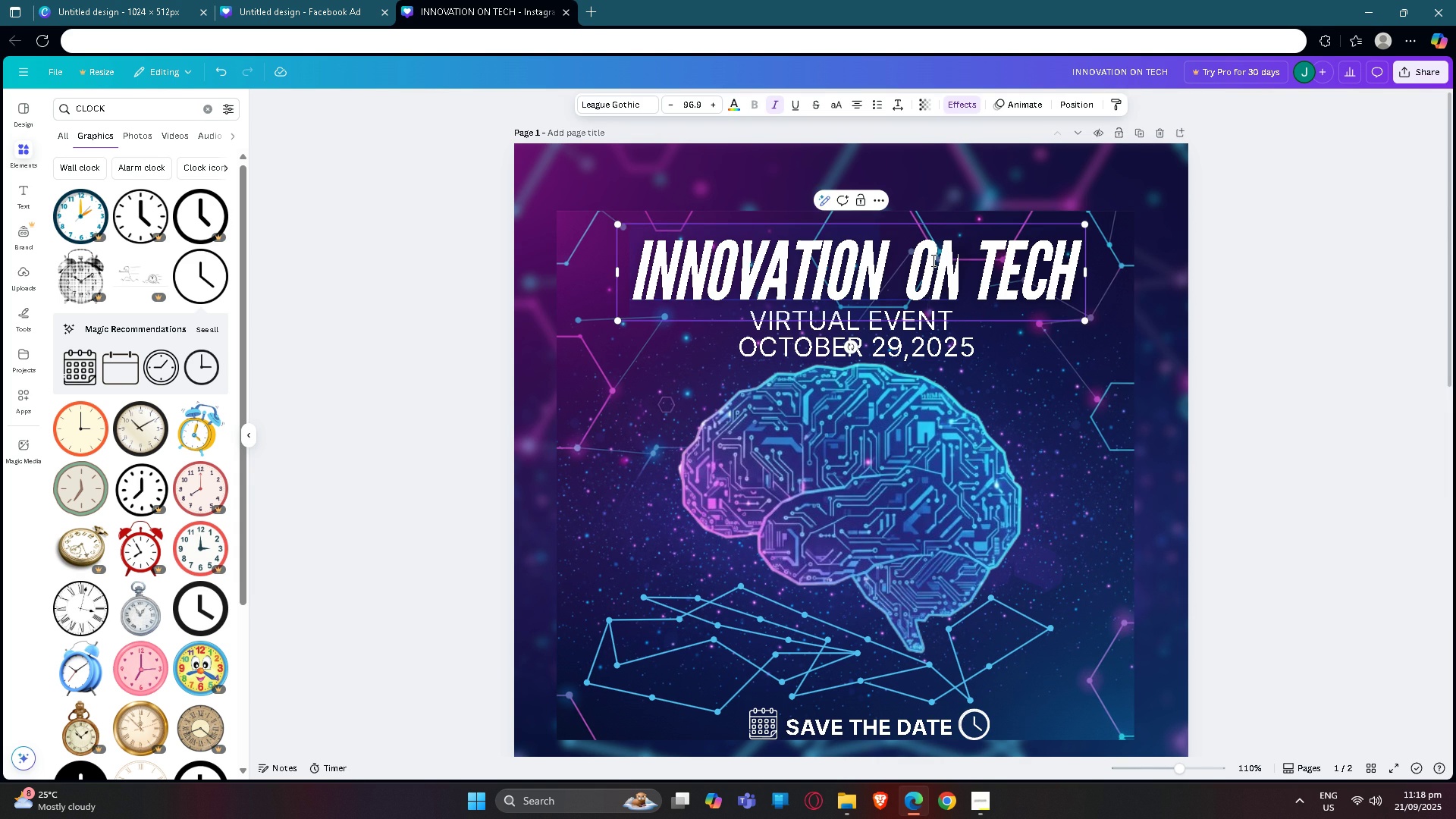 
double_click([932, 260])
 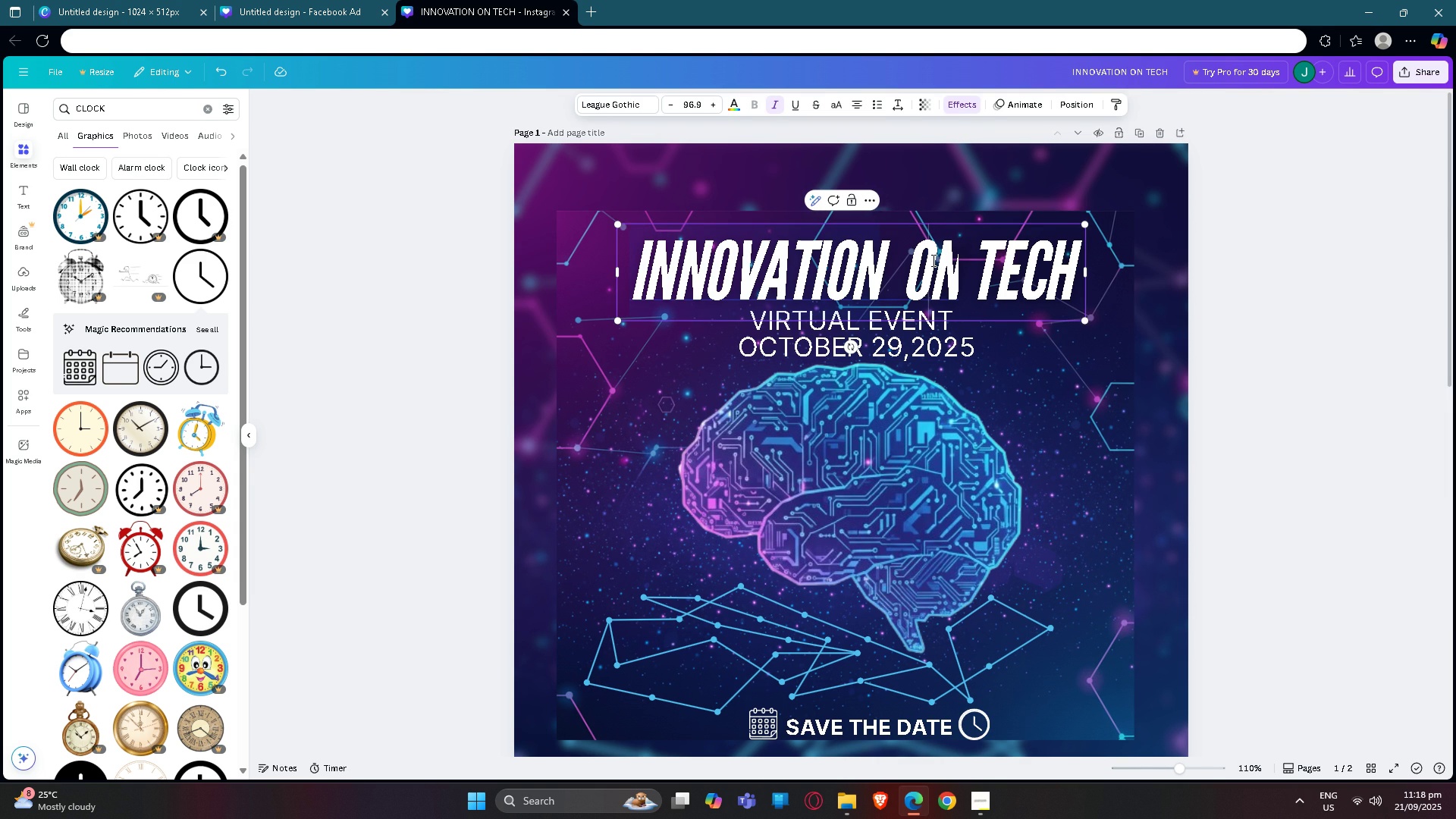 
left_click([932, 260])